 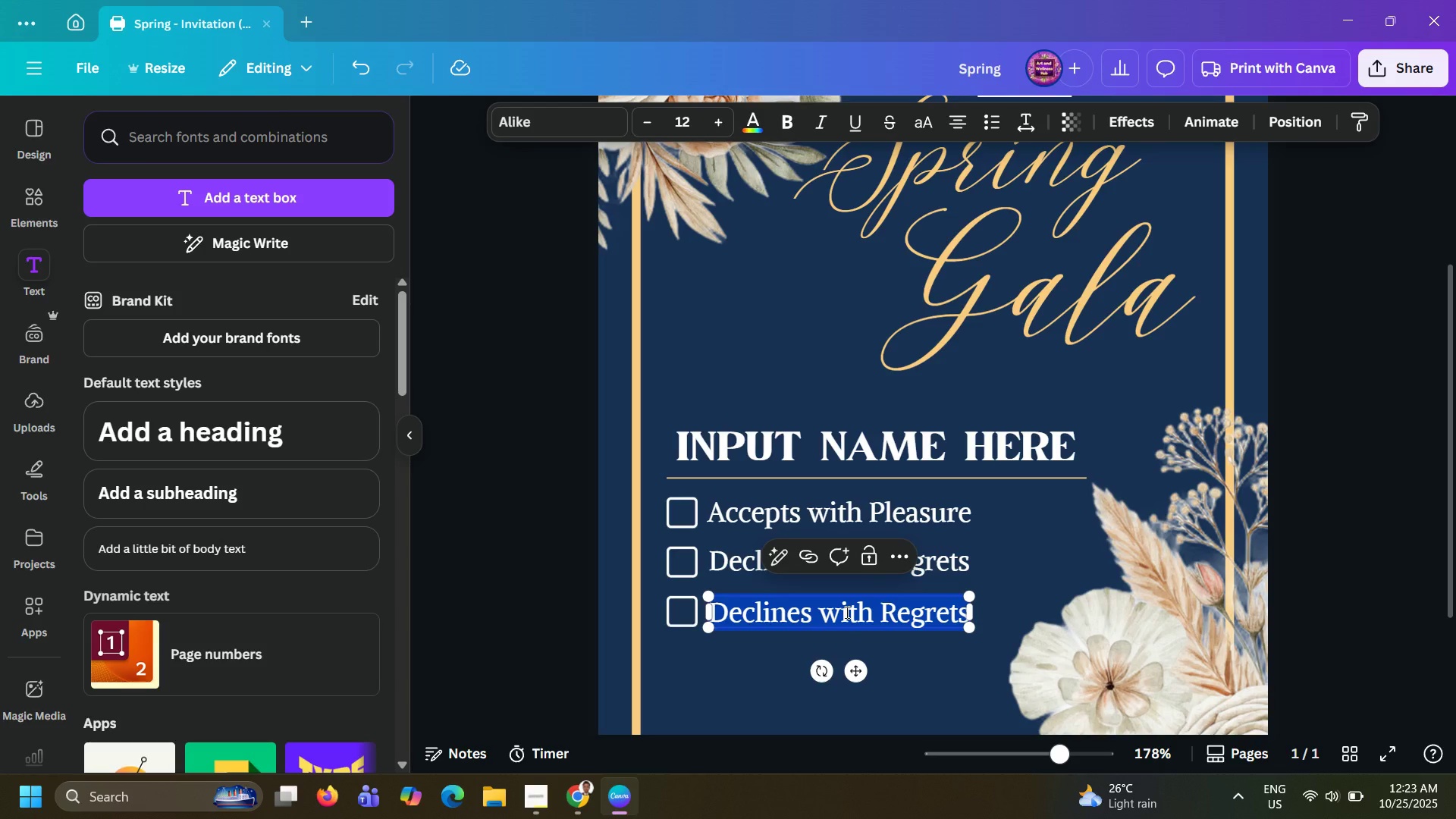 
type(Will attend with gues)
key(Backspace)
key(Backspace)
key(Backspace)
key(Backspace)
type(GUest)
key(Backspace)
key(Backspace)
key(Backspace)
key(Backspace)
type(uest)
 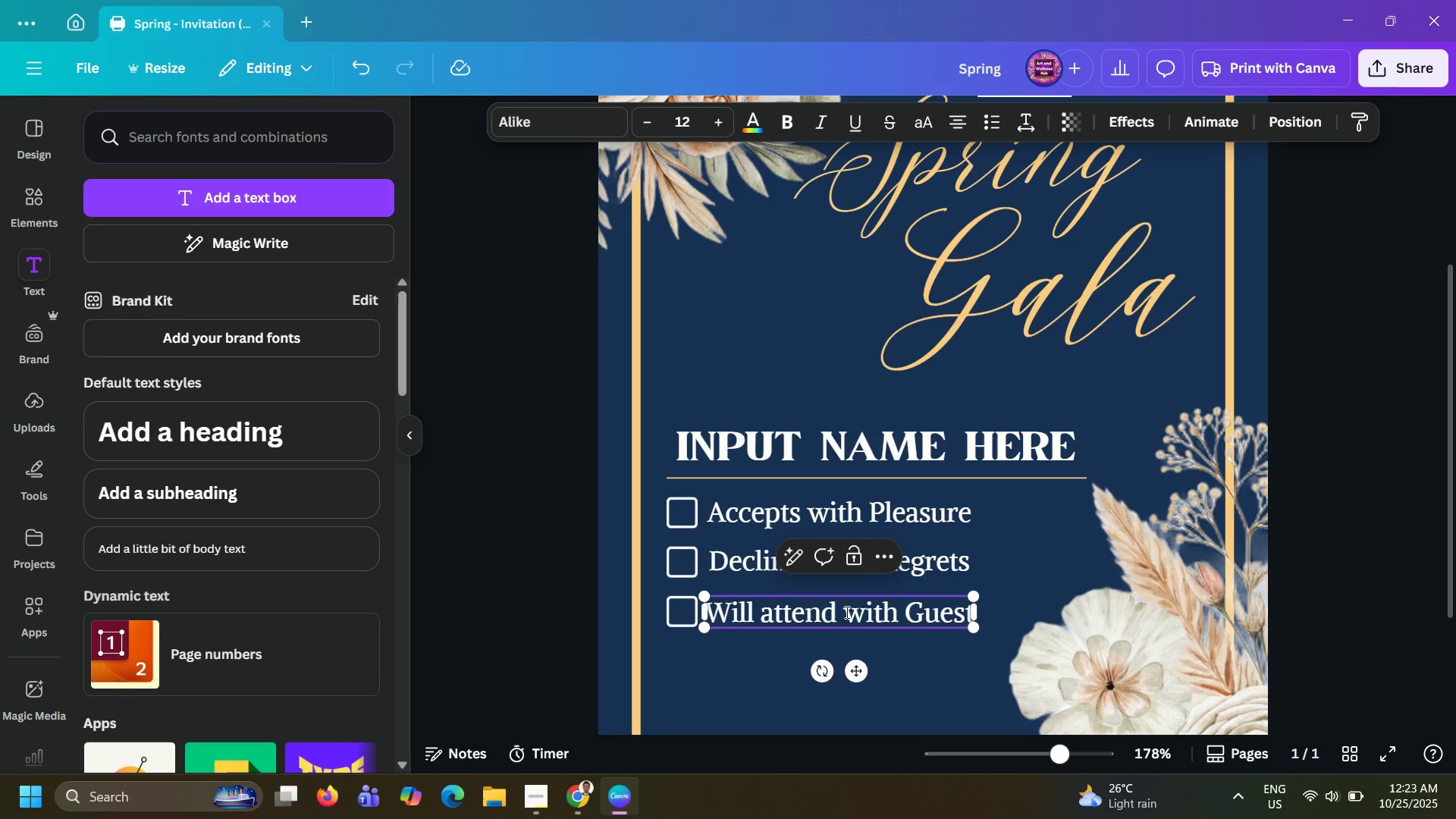 
left_click([531, 579])
 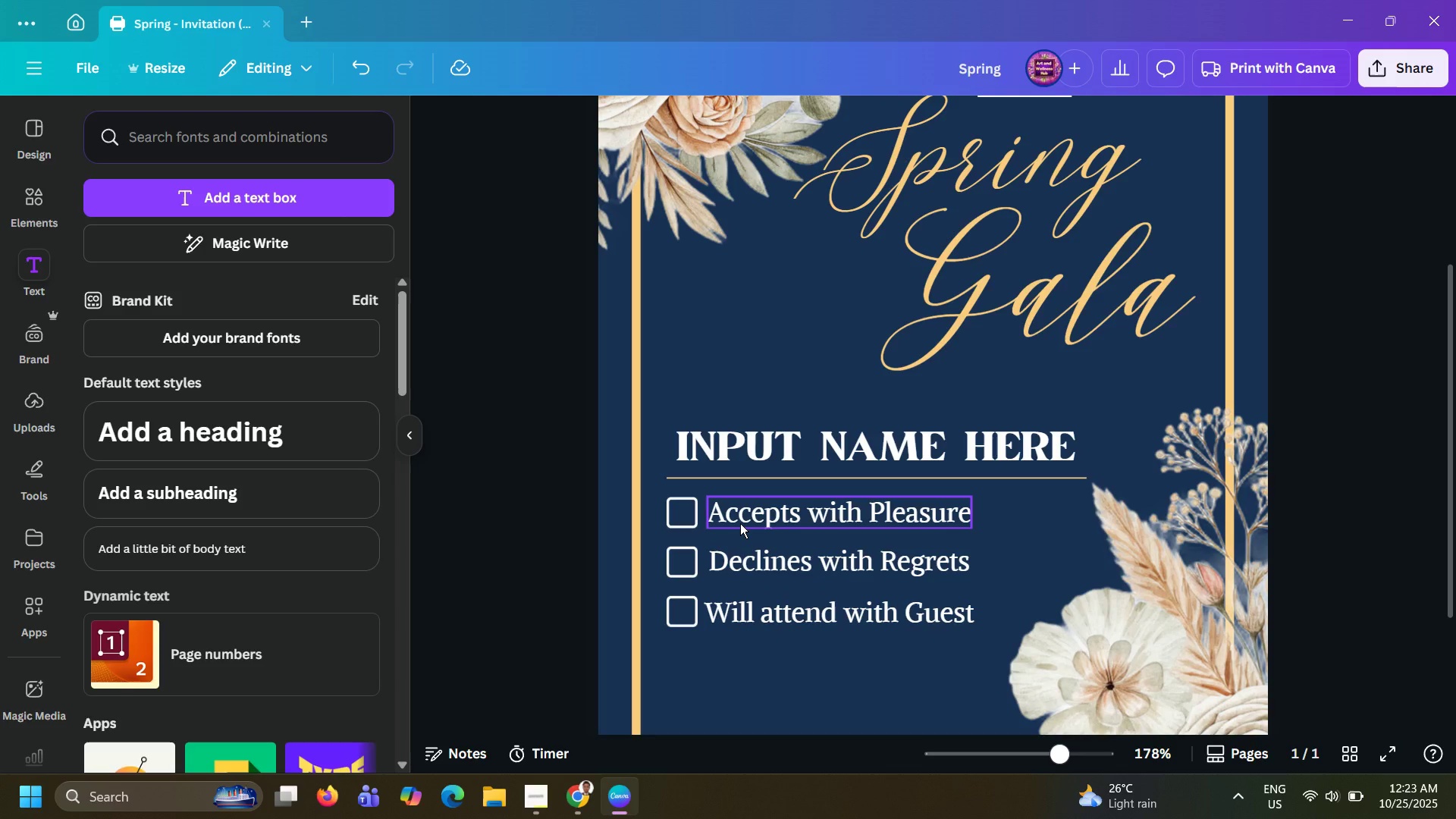 
left_click([740, 523])
 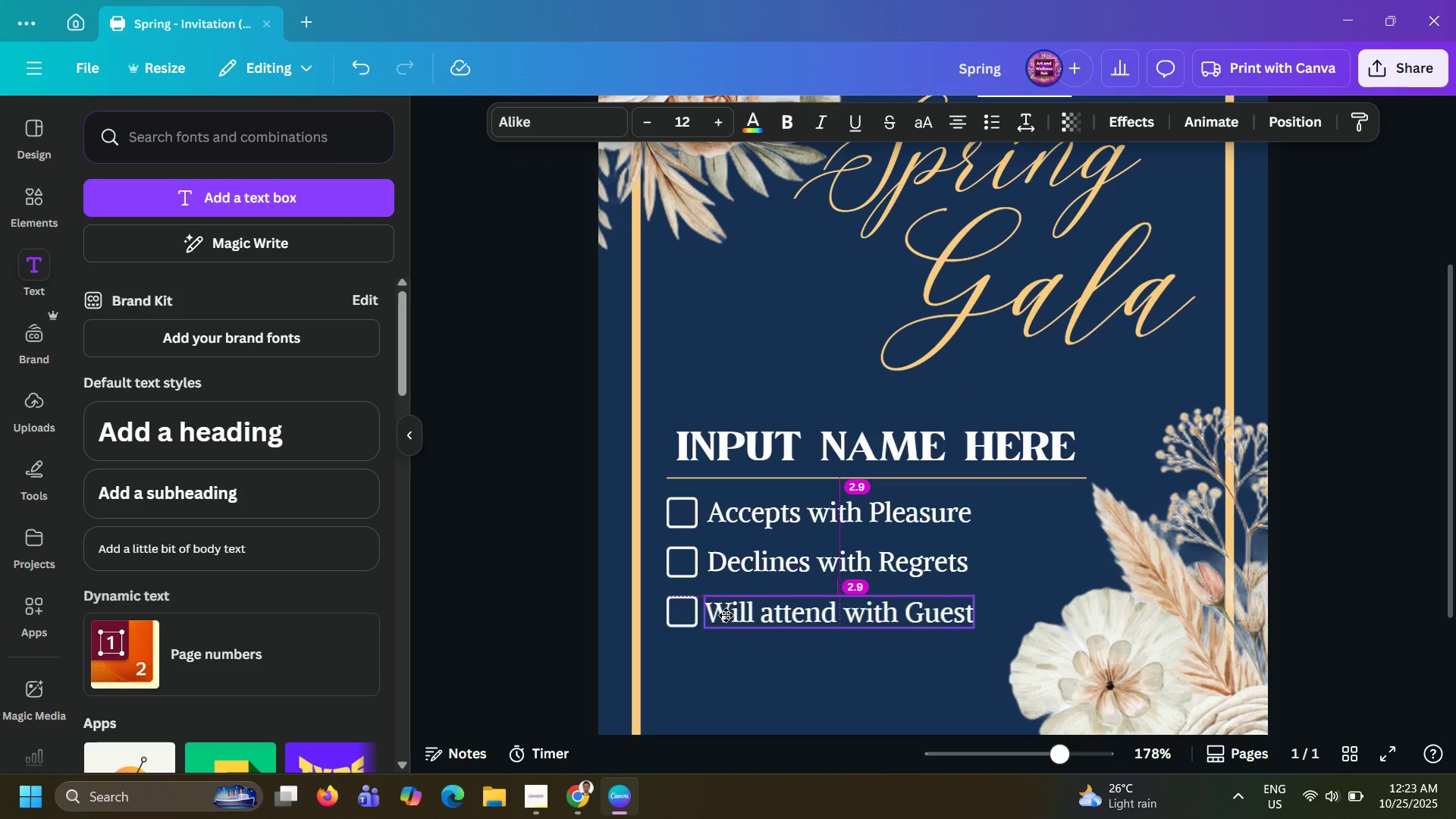 
wait(10.62)
 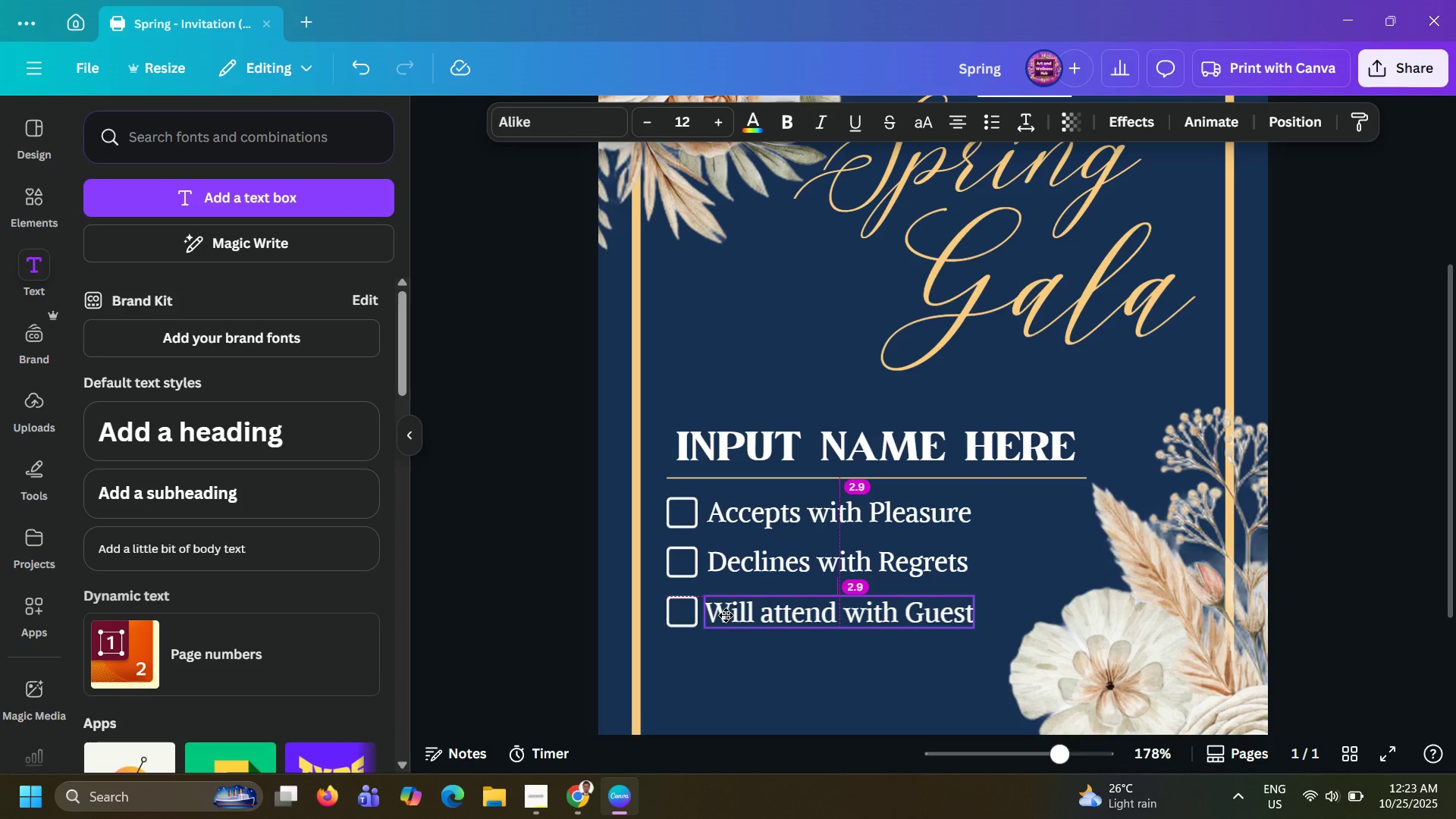 
left_click([532, 618])
 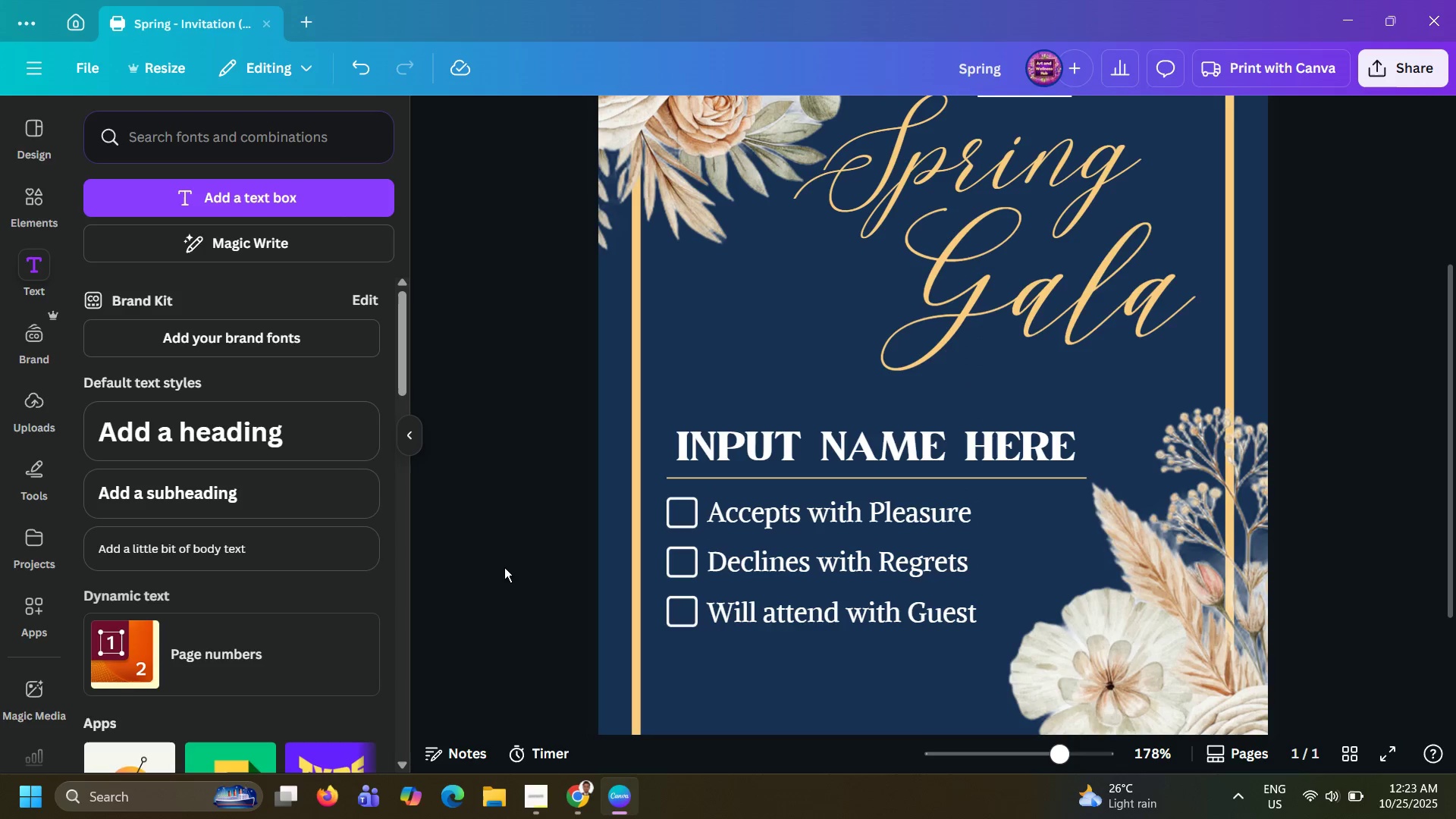 
hold_key(key=ControlLeft, duration=0.52)